 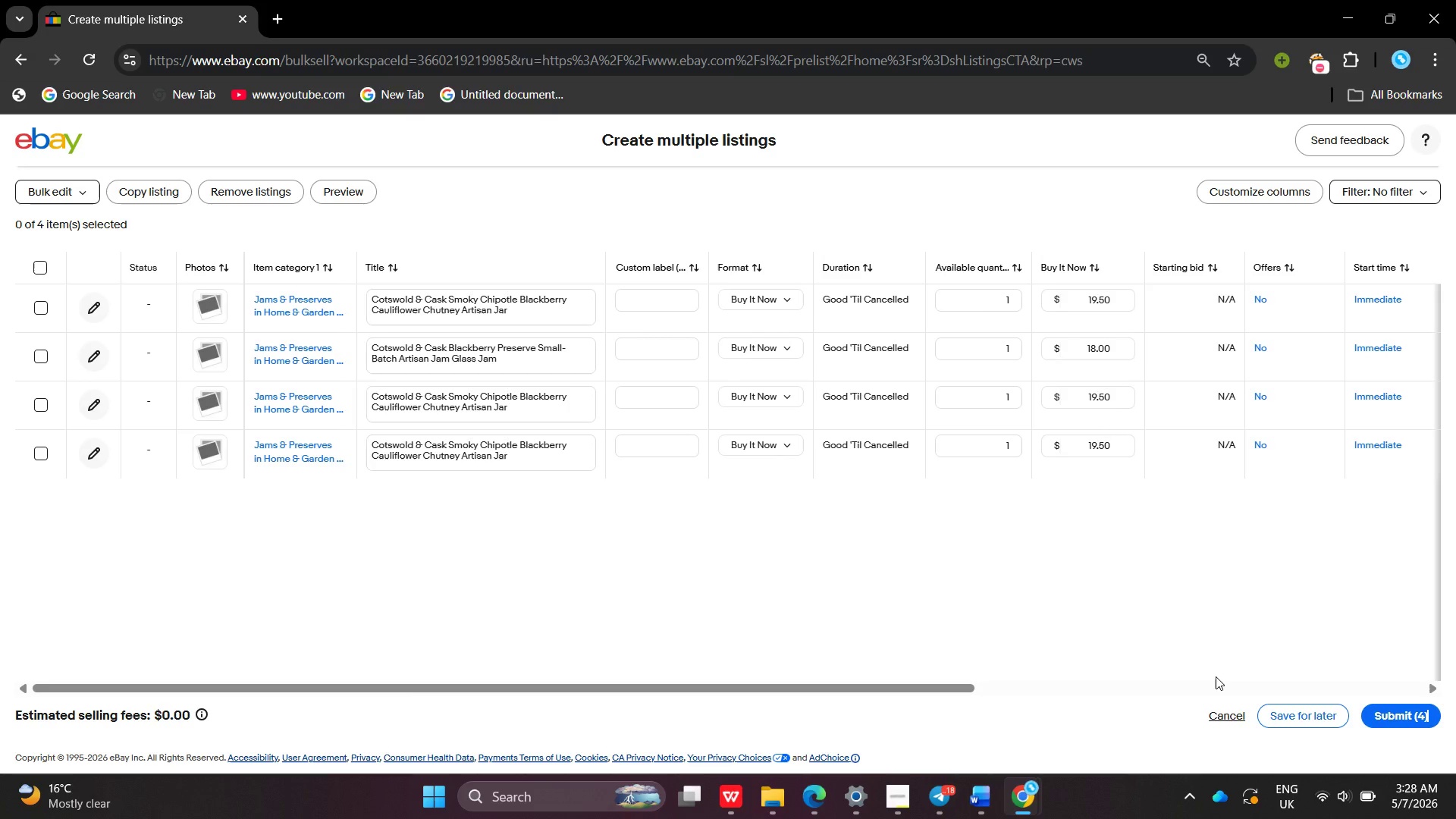 
left_click([1310, 717])
 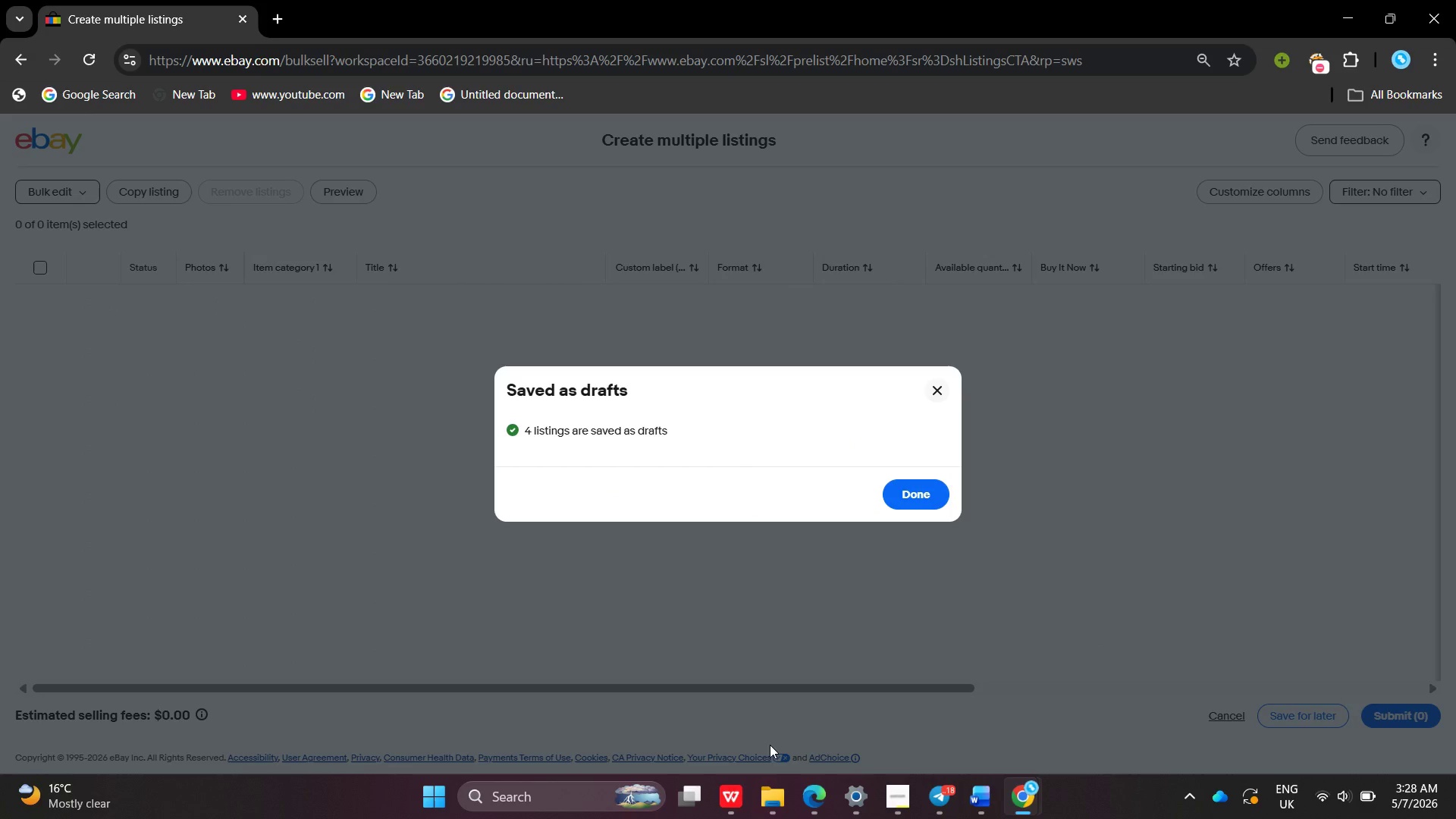 
wait(6.67)
 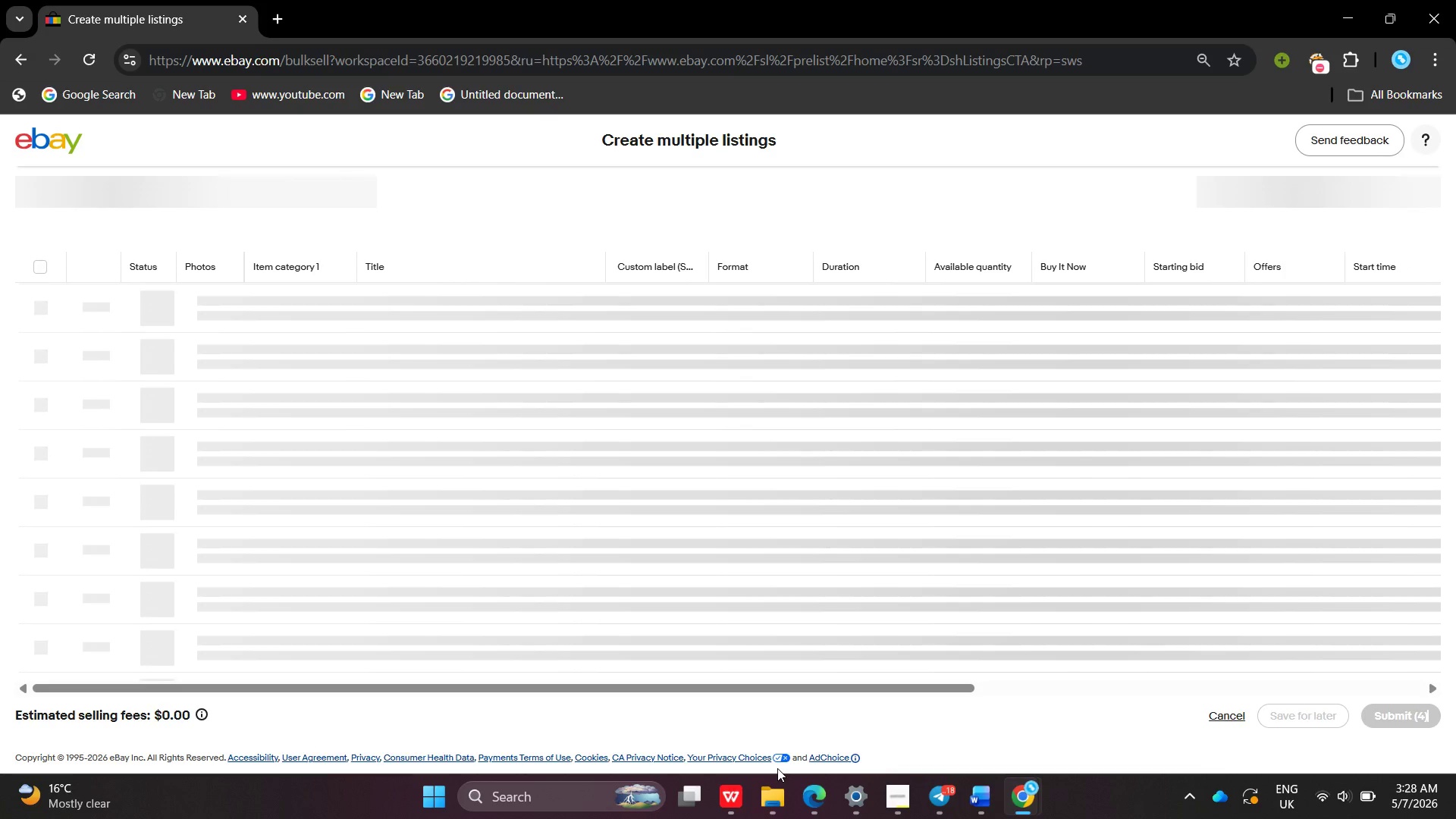 
left_click([924, 491])
 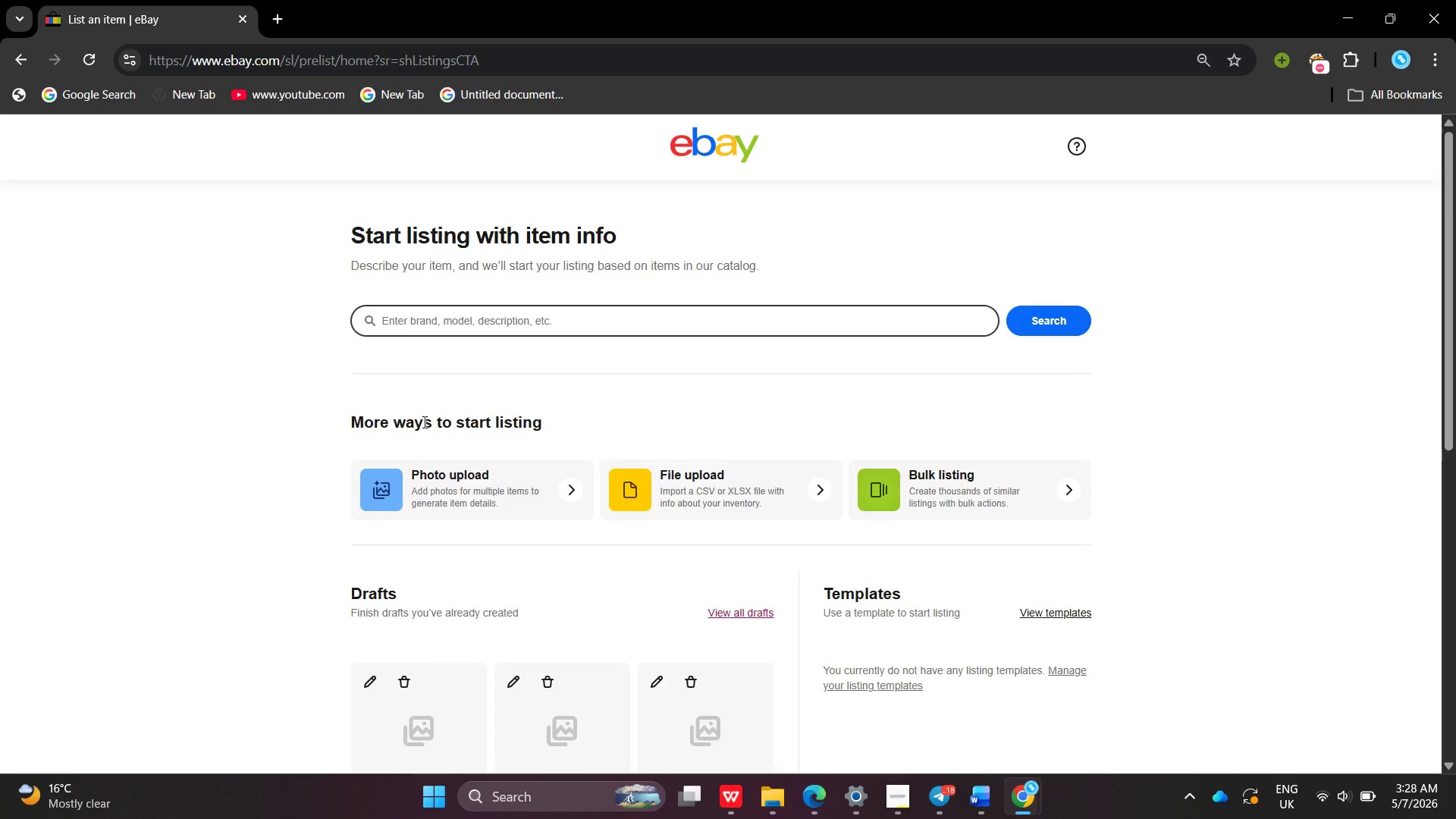 
wait(32.44)
 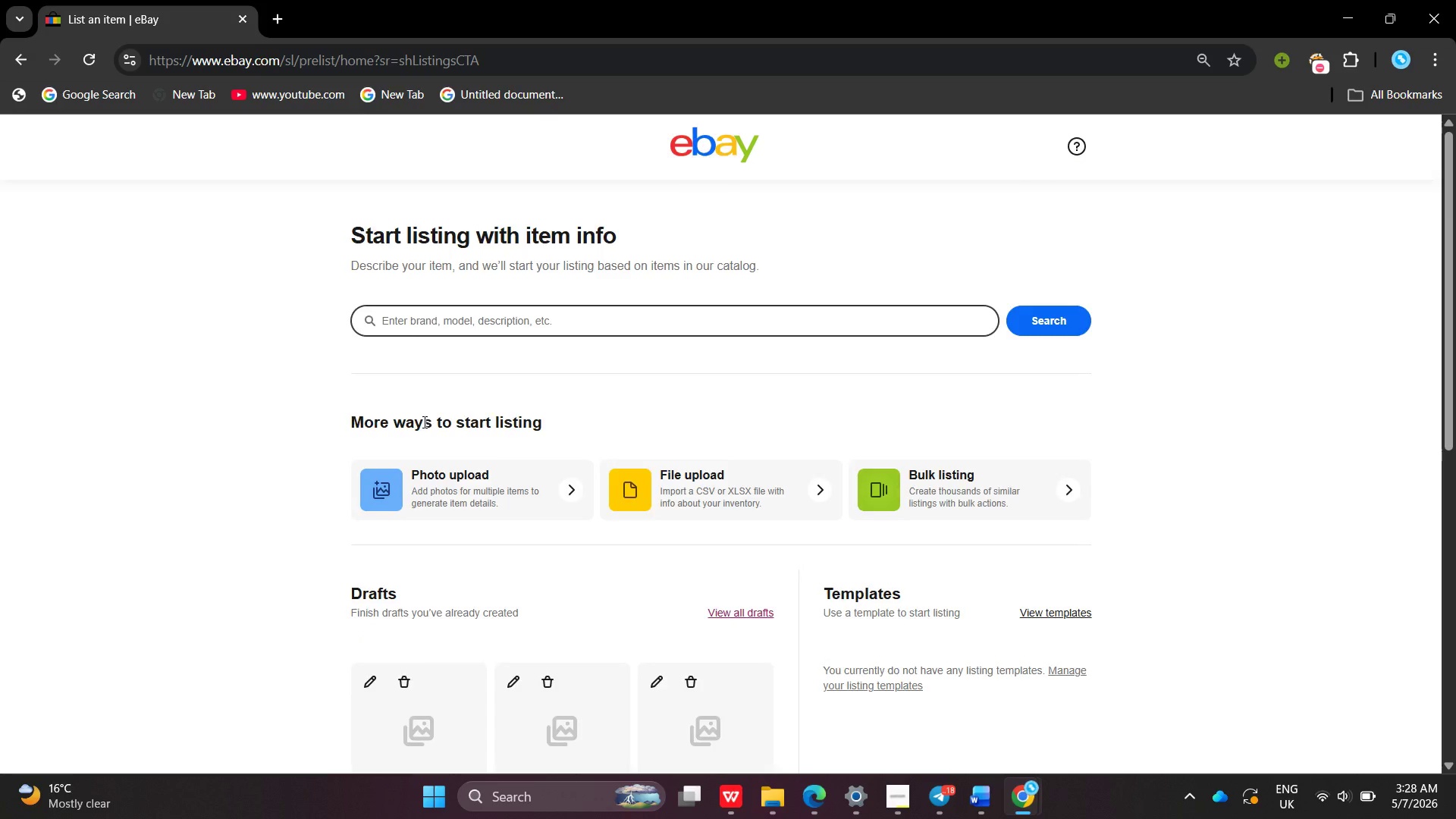 
left_click([755, 545])
 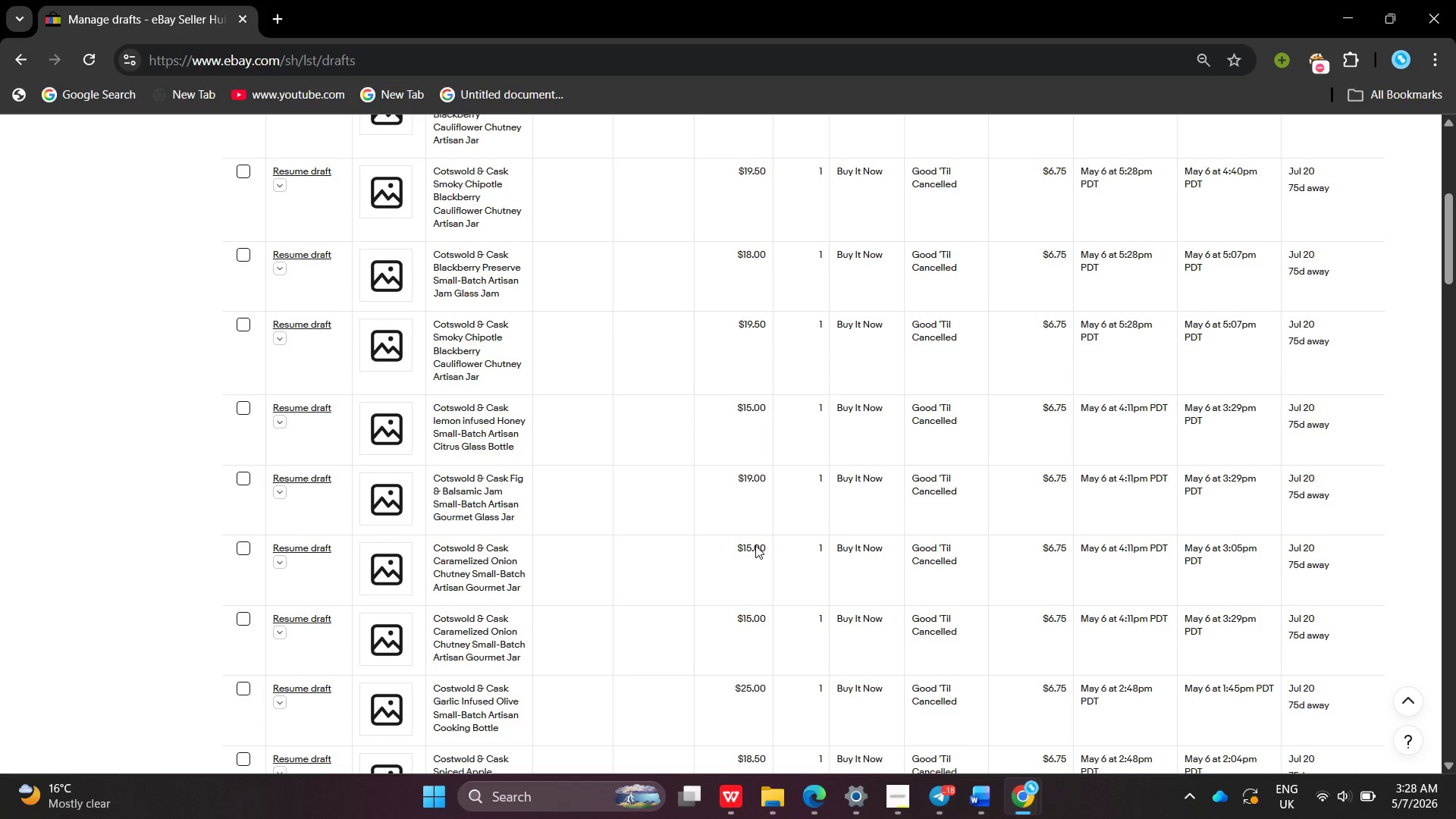 
wait(6.48)
 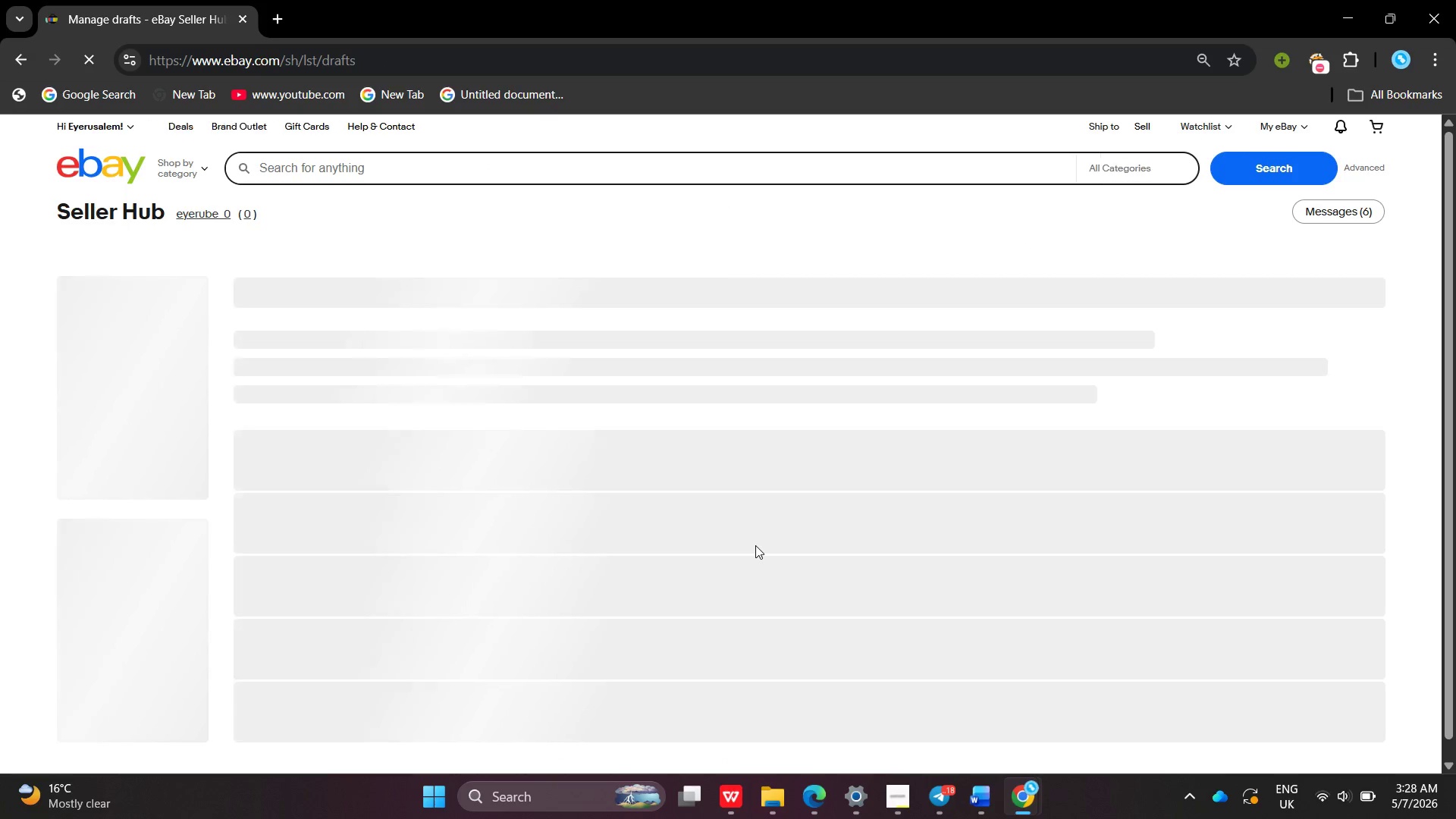 
left_click([885, 795])